 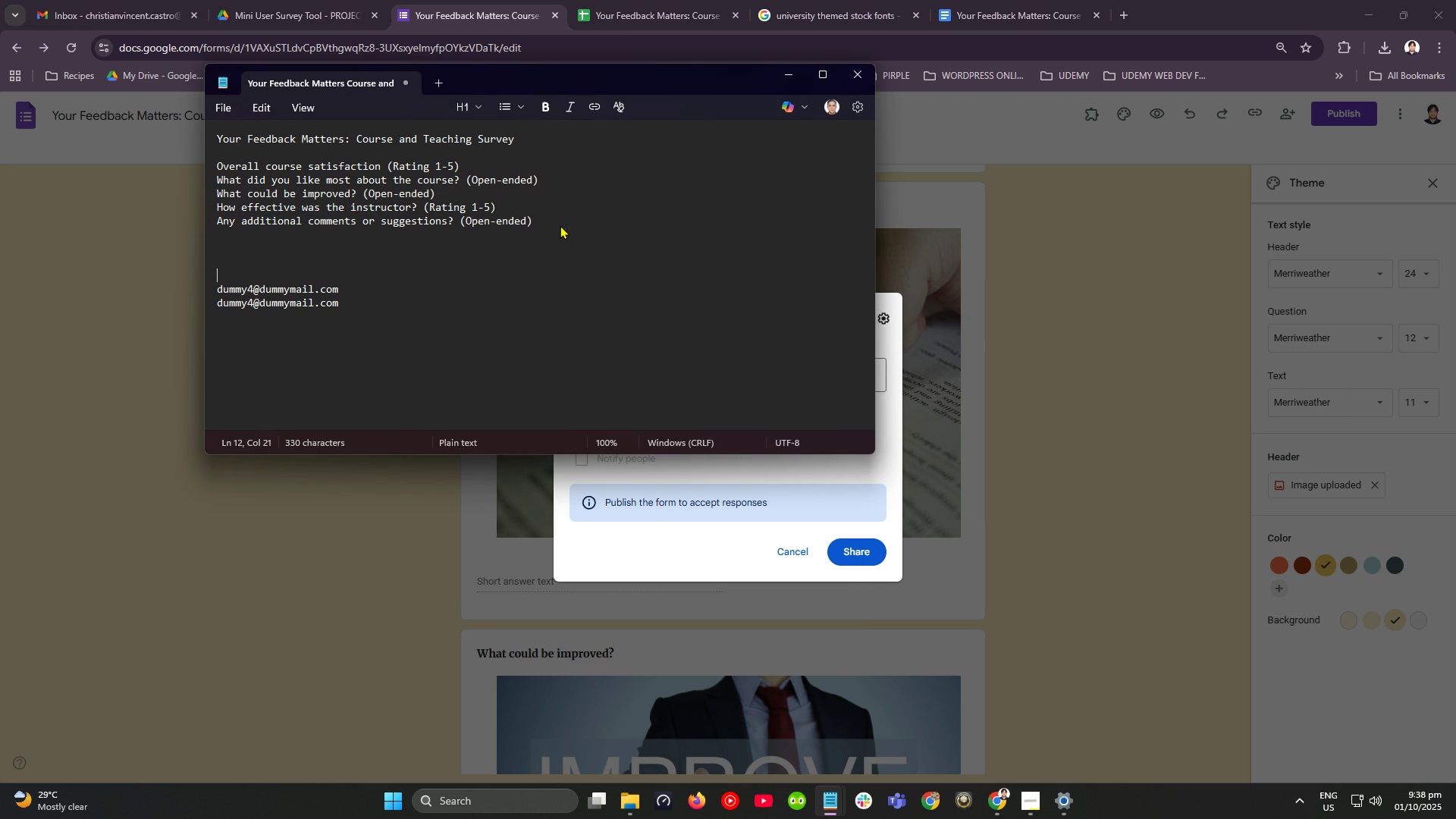 
key(ArrowUp)
 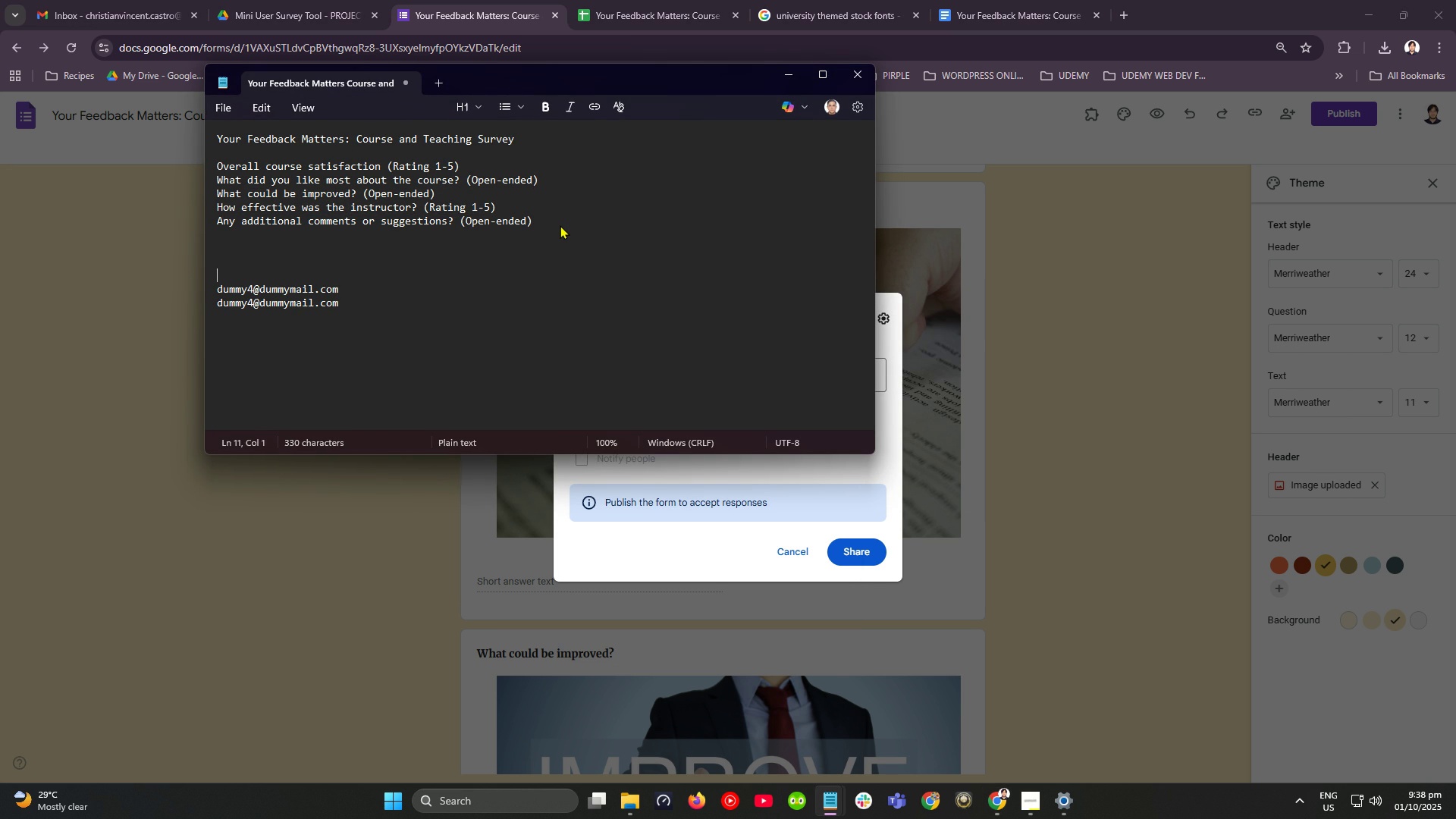 
key(Control+ControlLeft)
 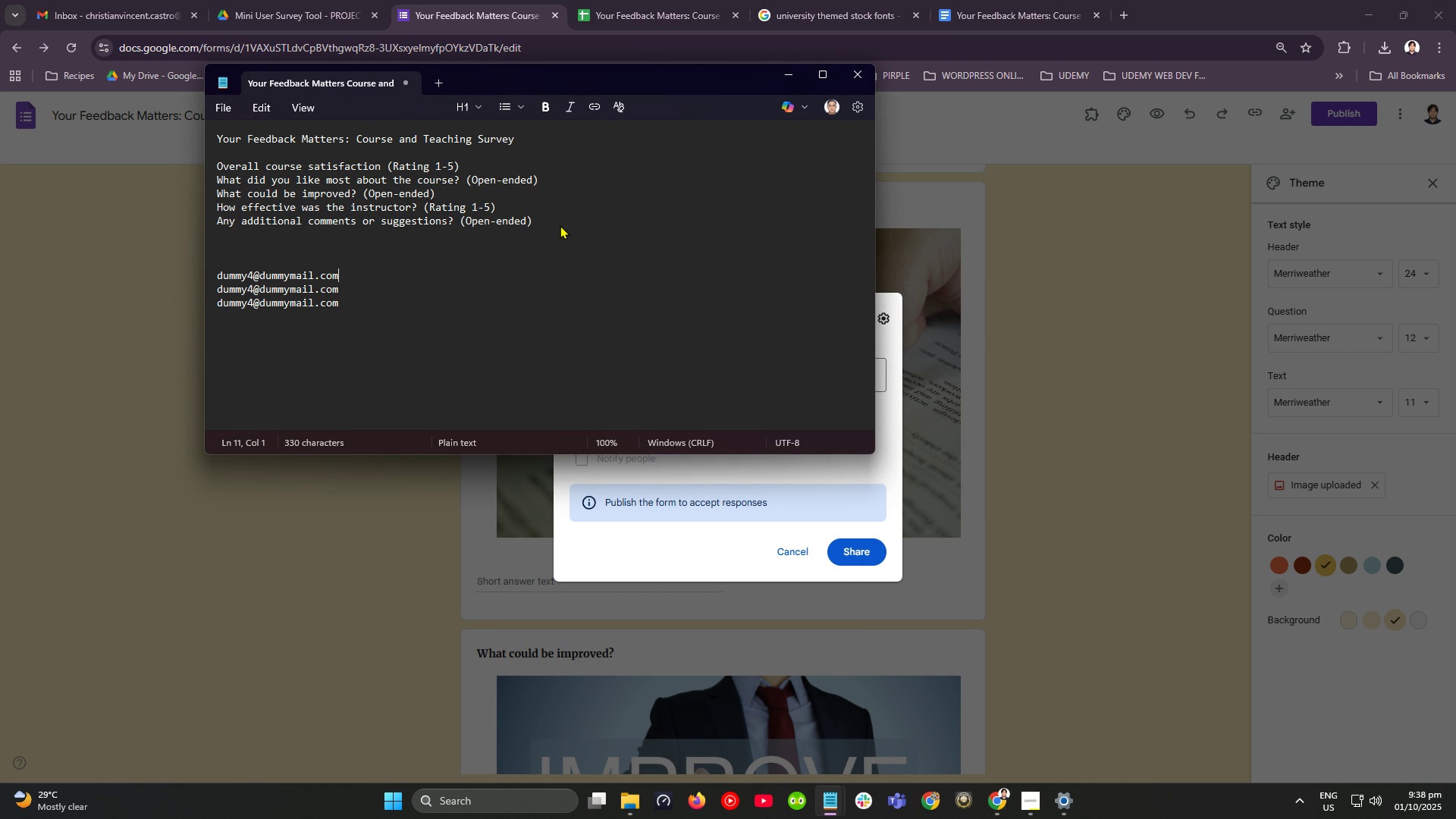 
key(Control+V)
 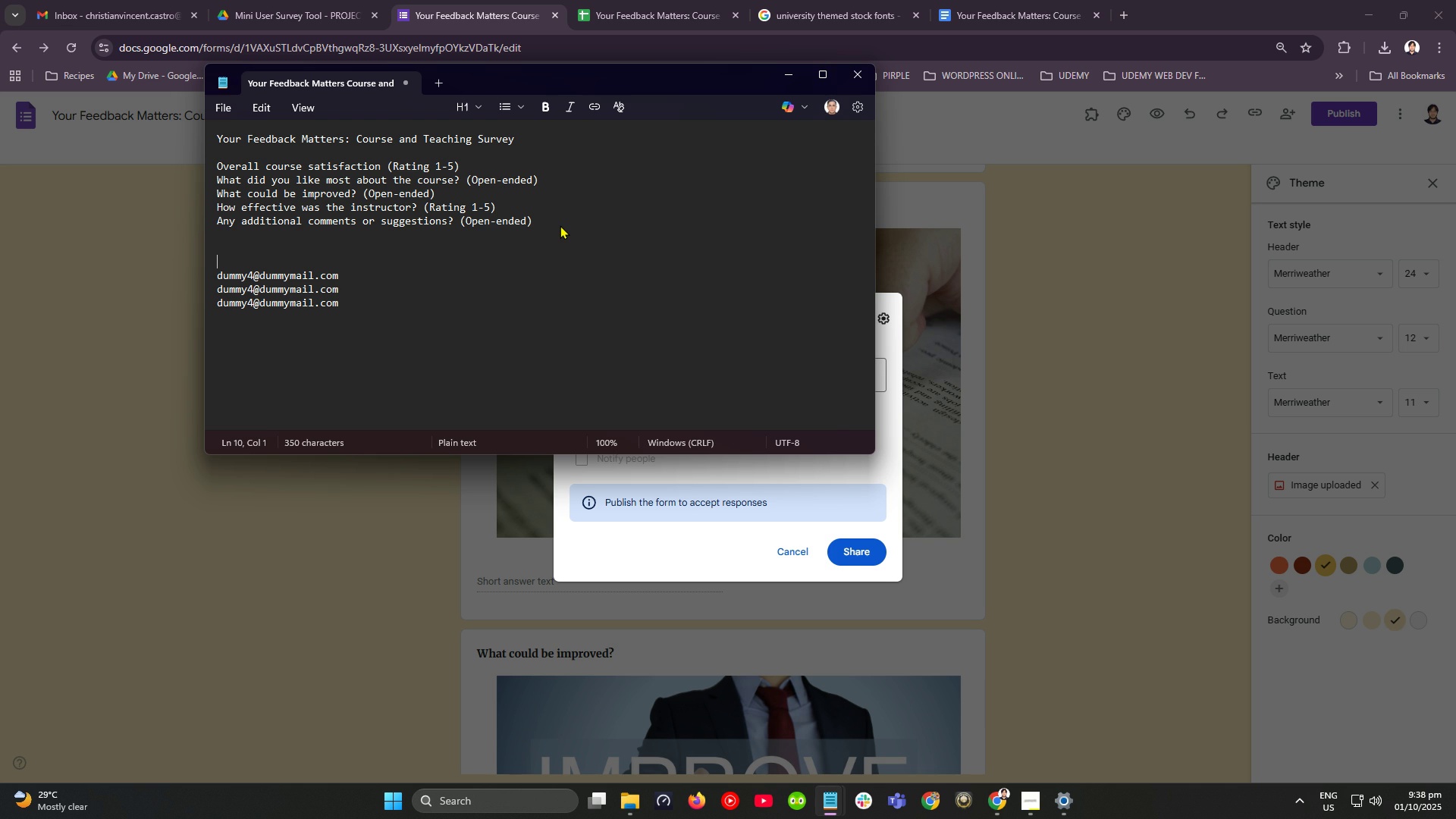 
key(ArrowUp)
 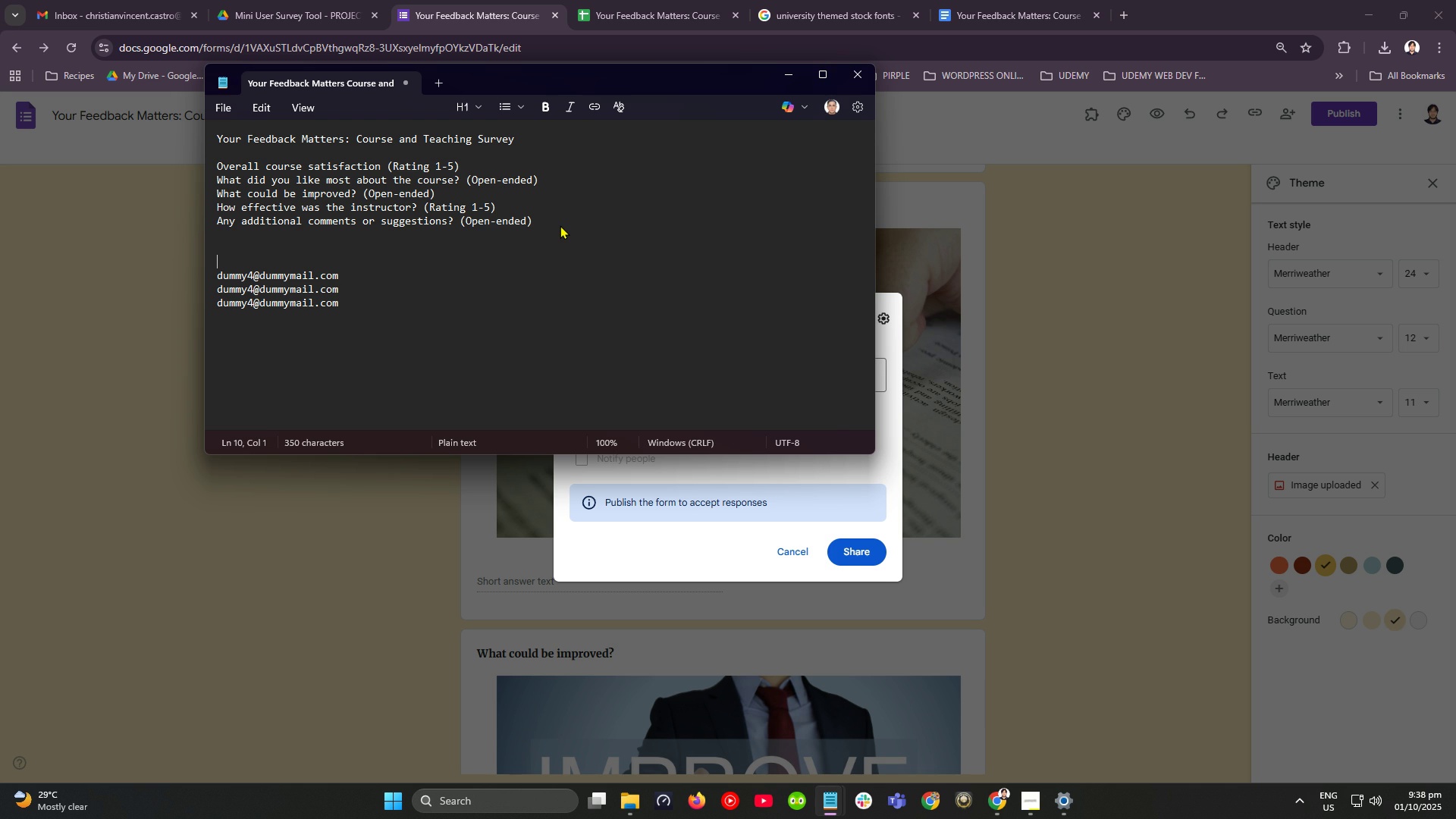 
key(Control+ControlLeft)
 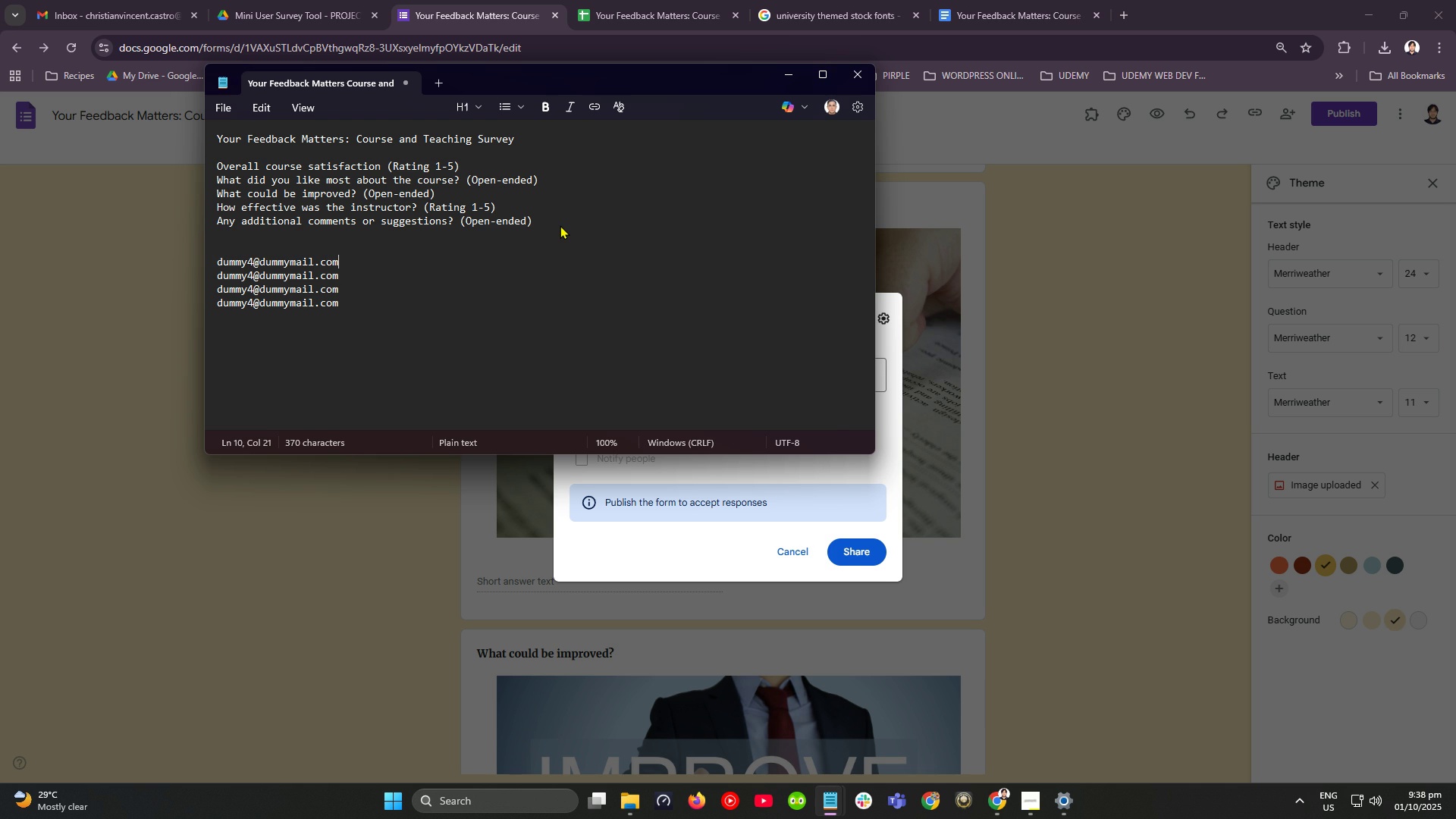 
key(Control+V)
 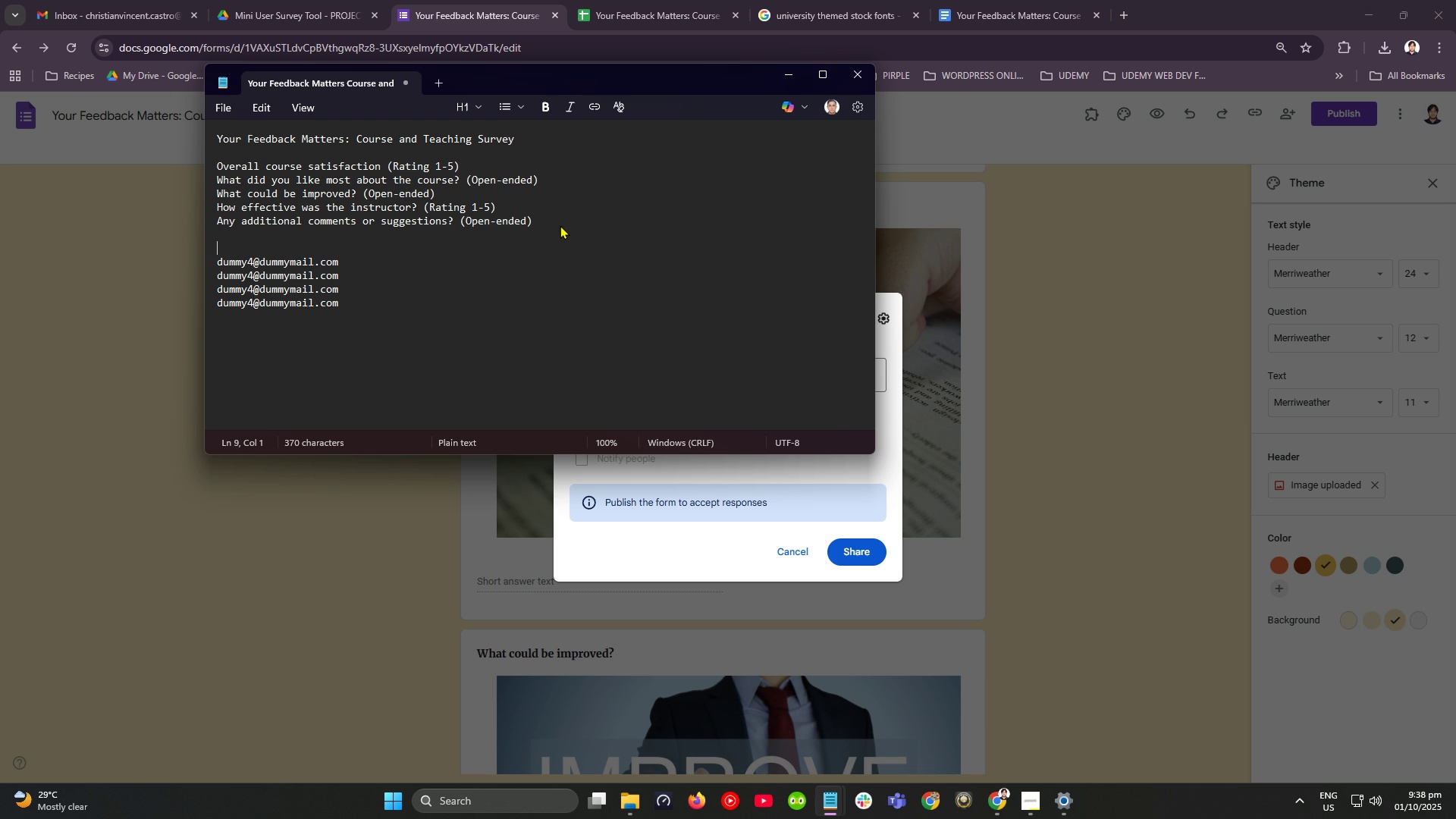 
key(ArrowUp)
 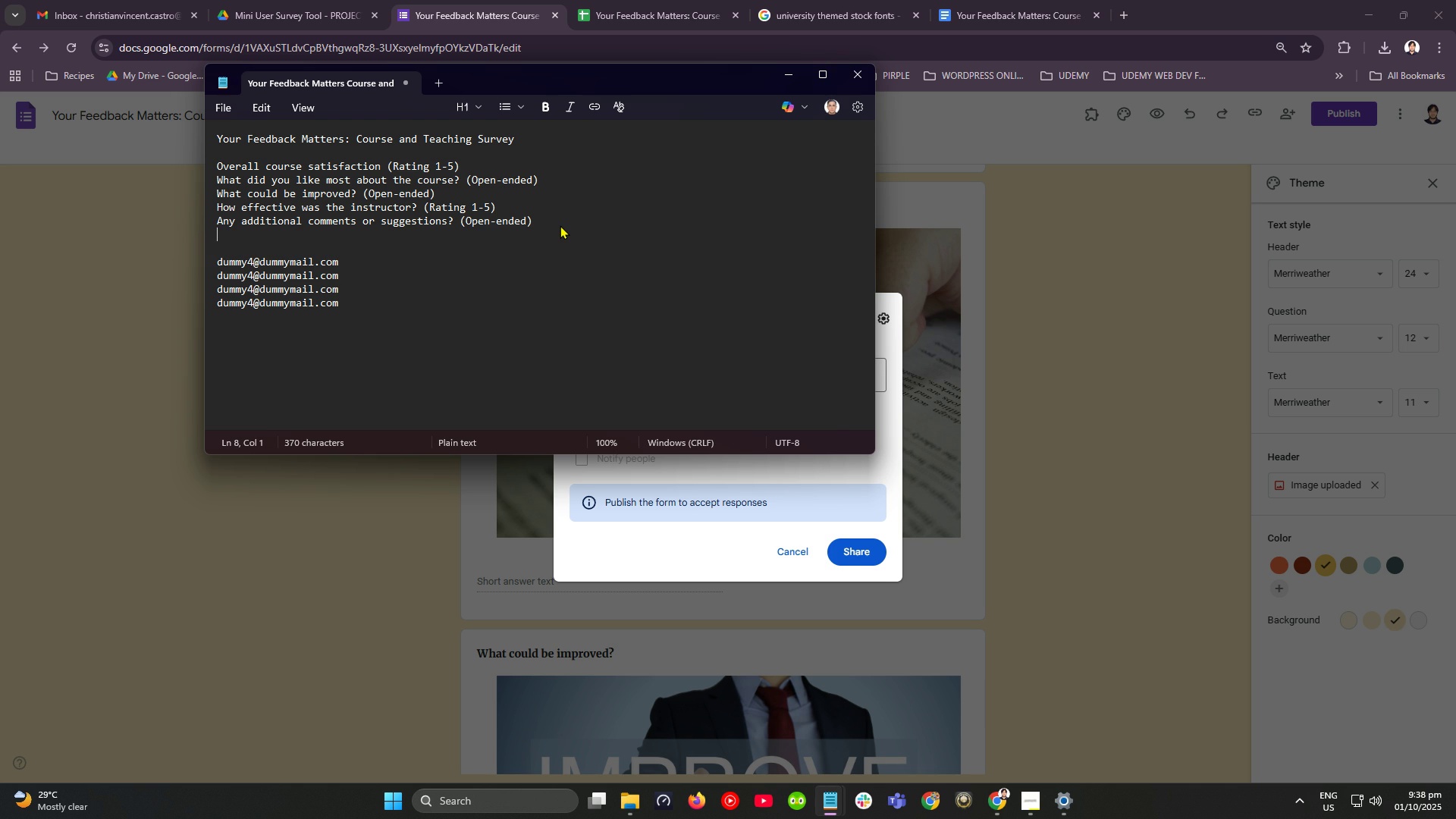 
key(ArrowLeft)
 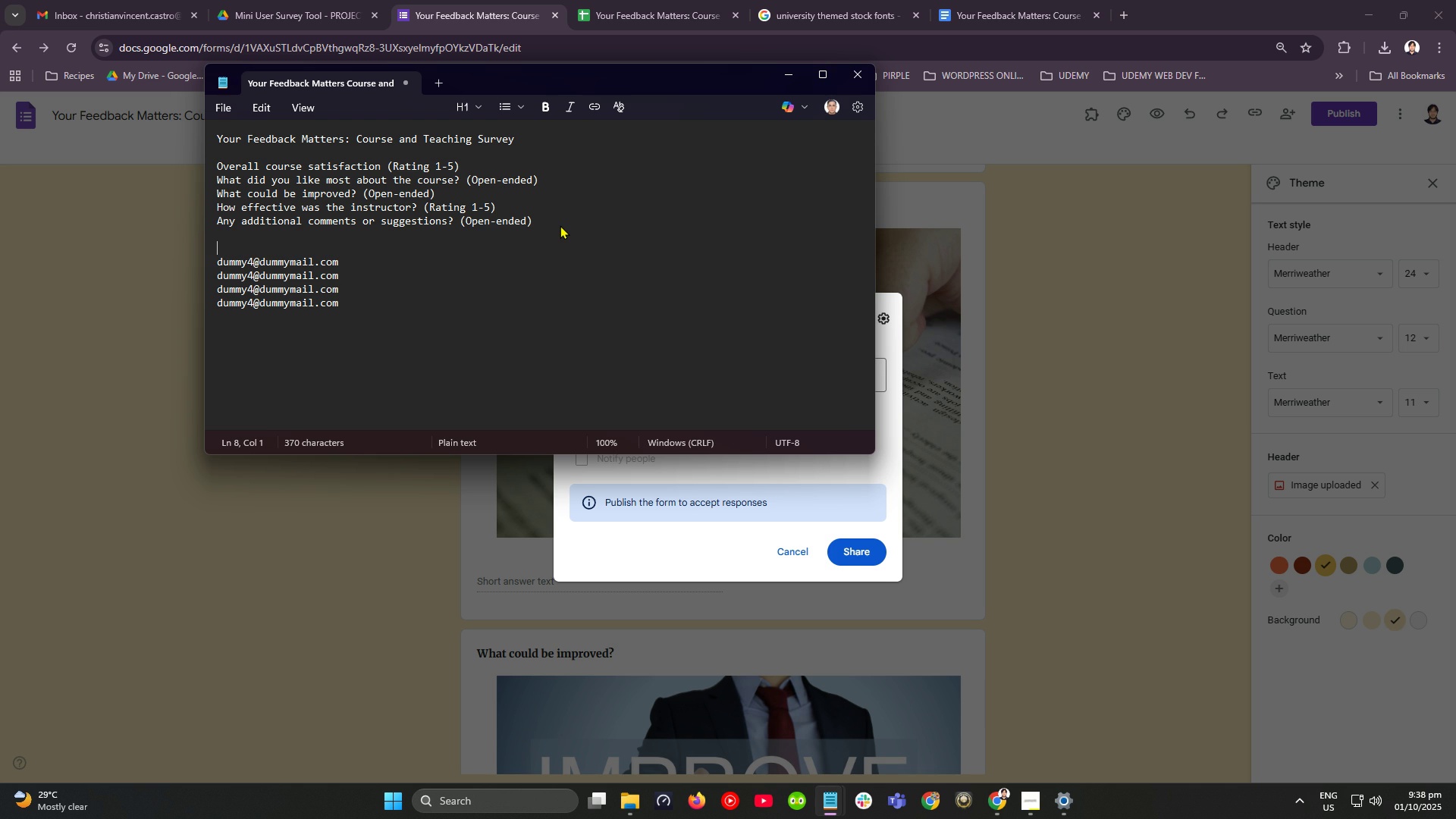 
key(ArrowDown)
 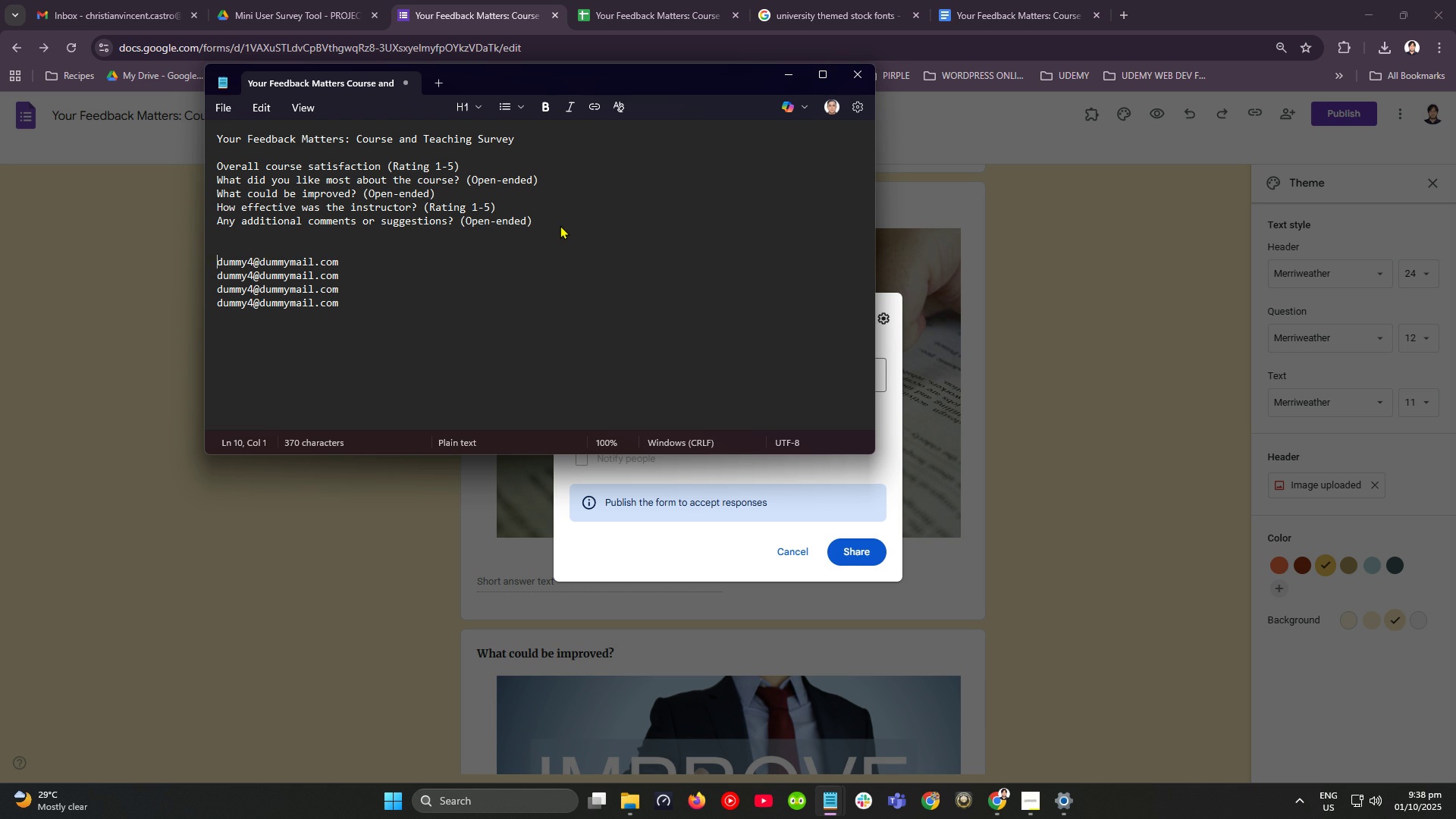 
key(ArrowDown)